 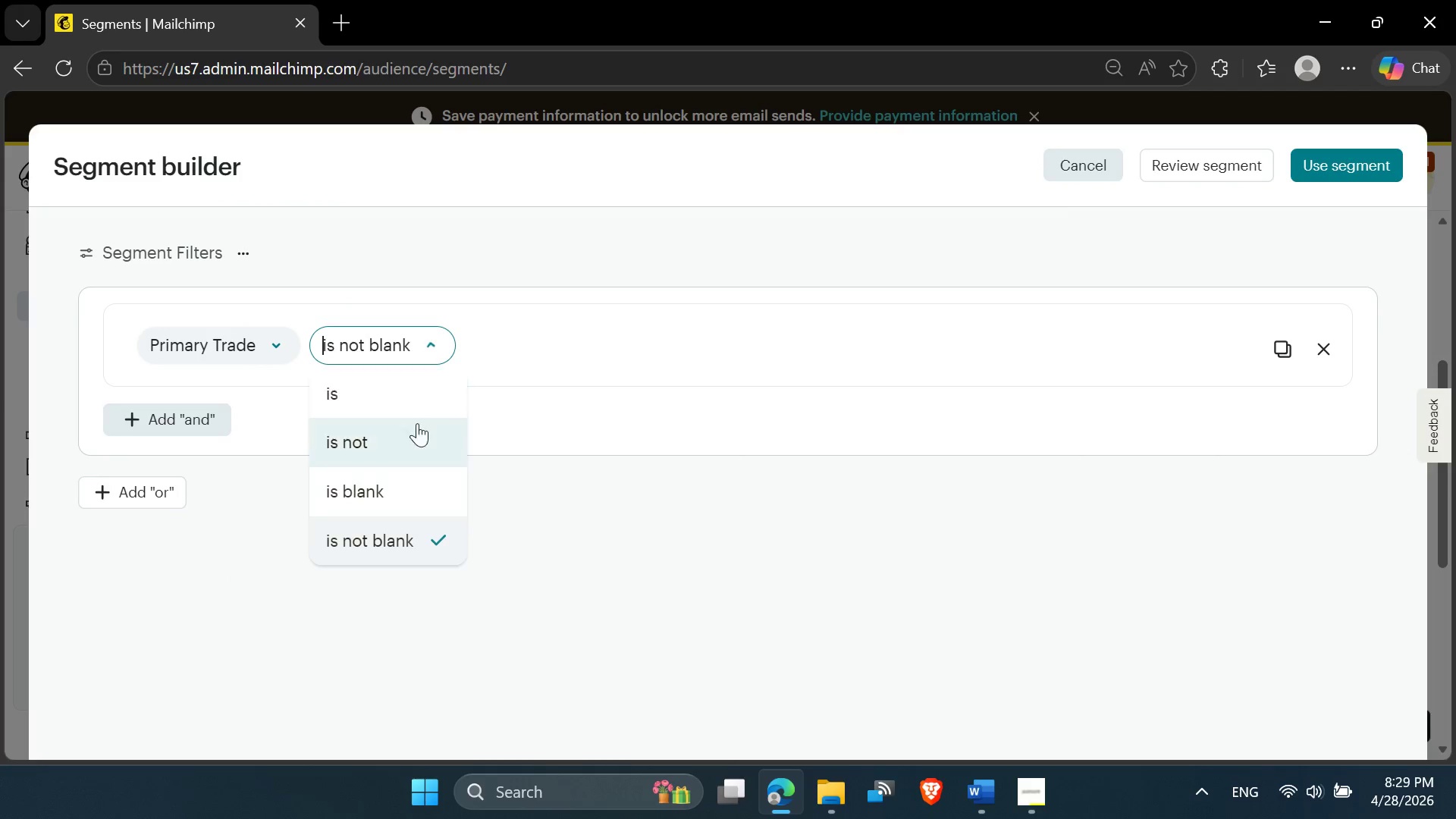 
left_click([397, 403])
 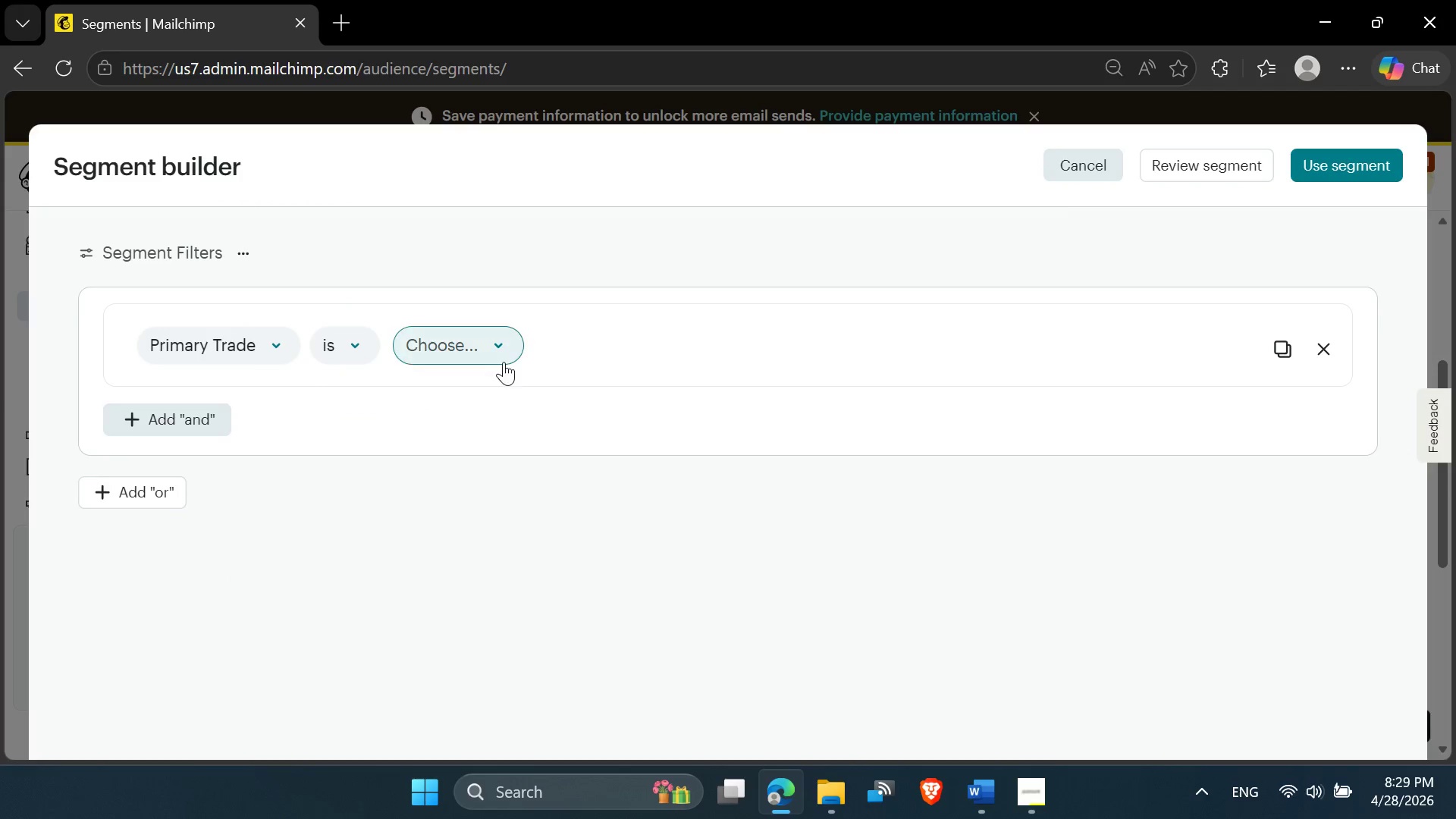 
left_click([506, 356])
 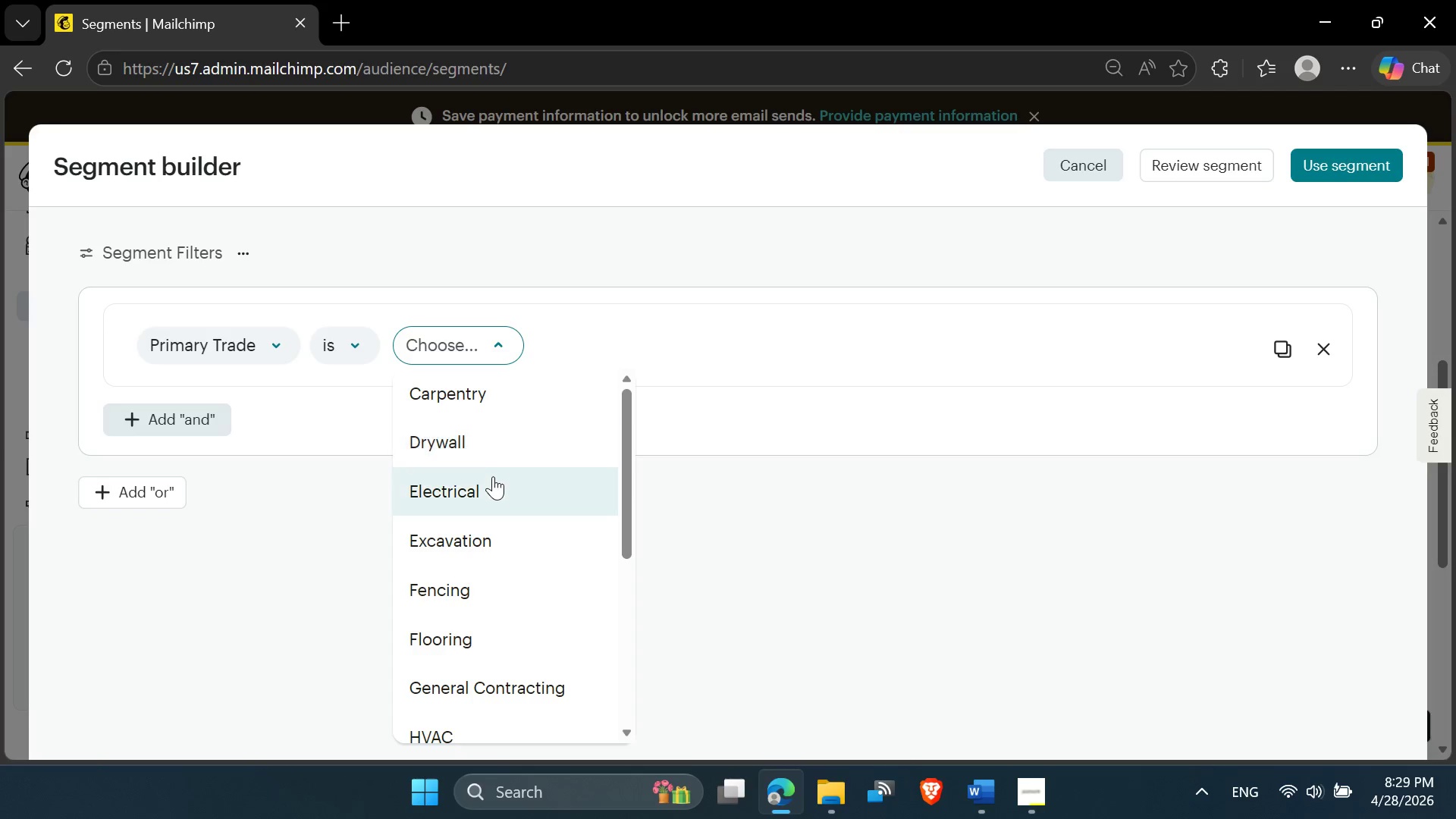 
scroll: coordinate [486, 615], scroll_direction: down, amount: 7.0
 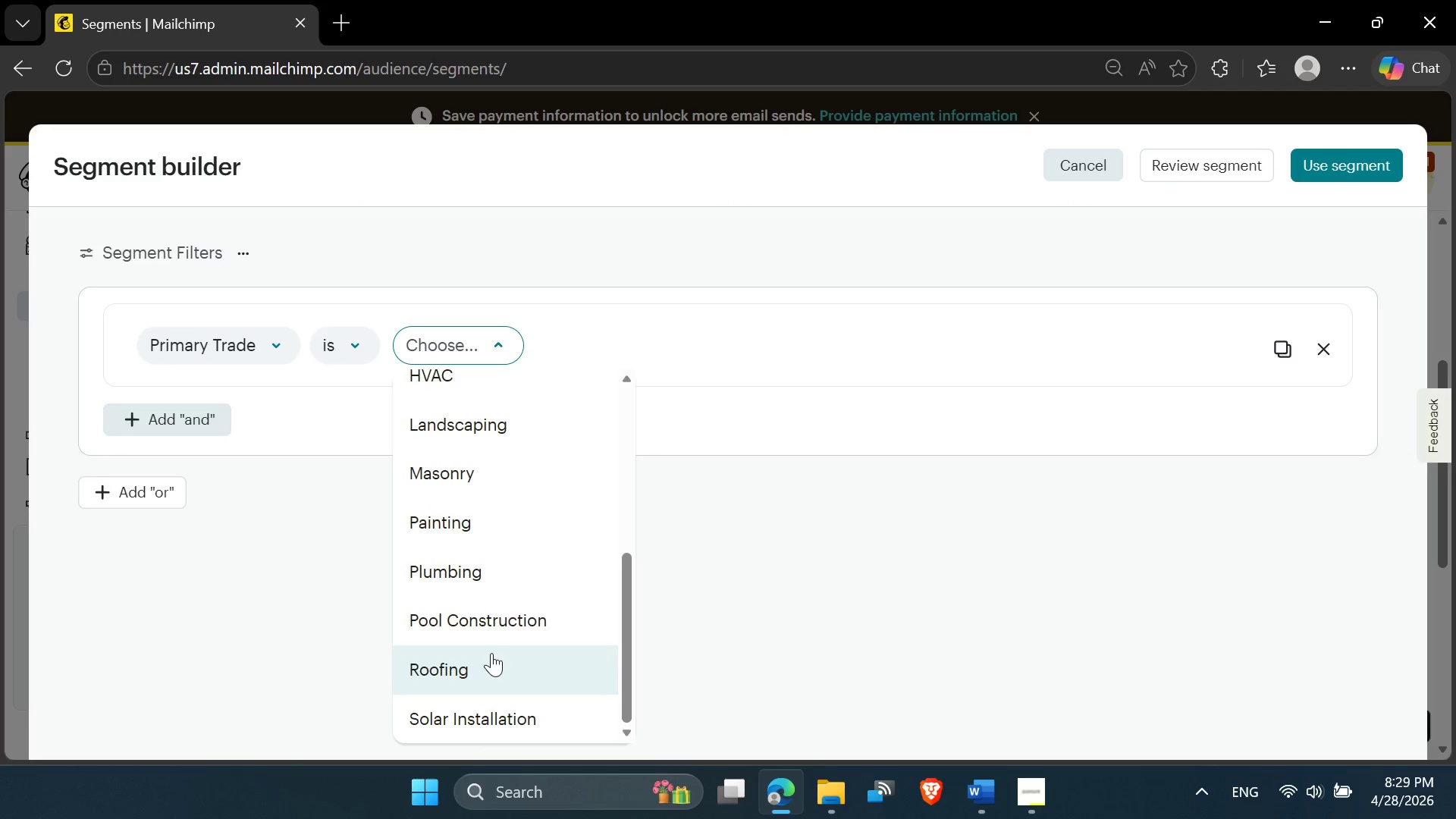 
scroll: coordinate [494, 607], scroll_direction: up, amount: 6.0
 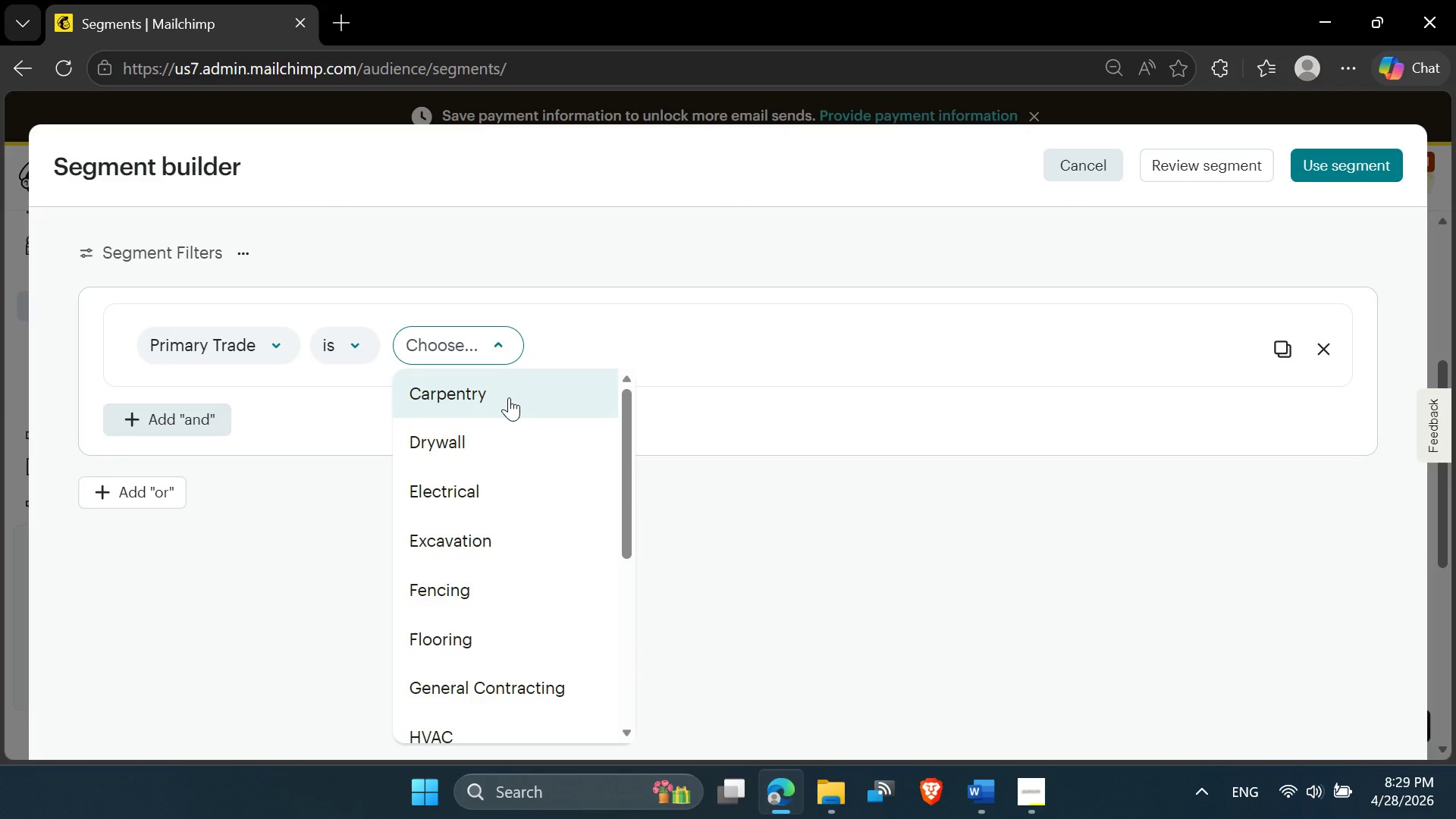 
scroll: coordinate [509, 423], scroll_direction: down, amount: 7.0
 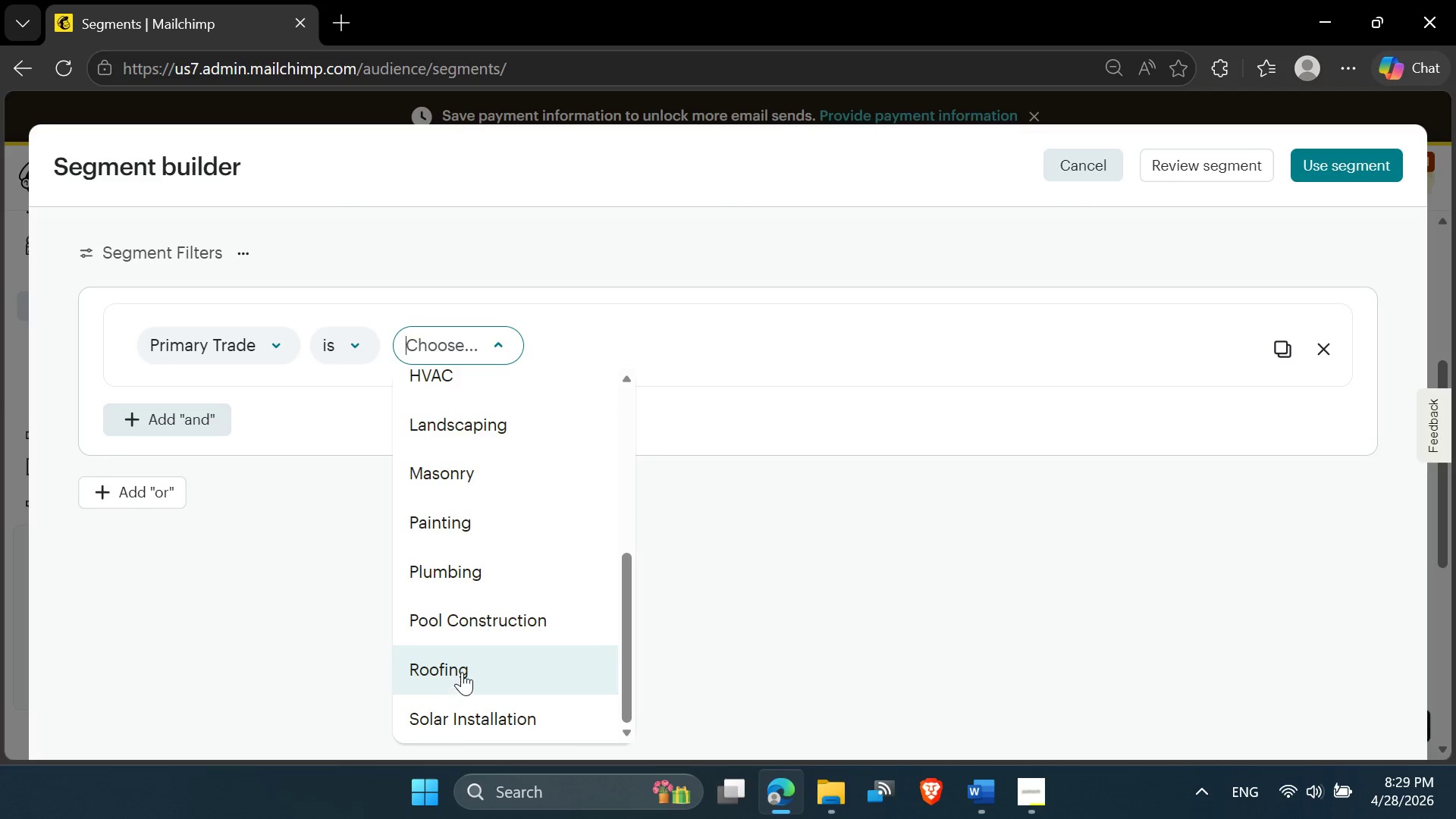 
scroll: coordinate [465, 663], scroll_direction: up, amount: 2.0
 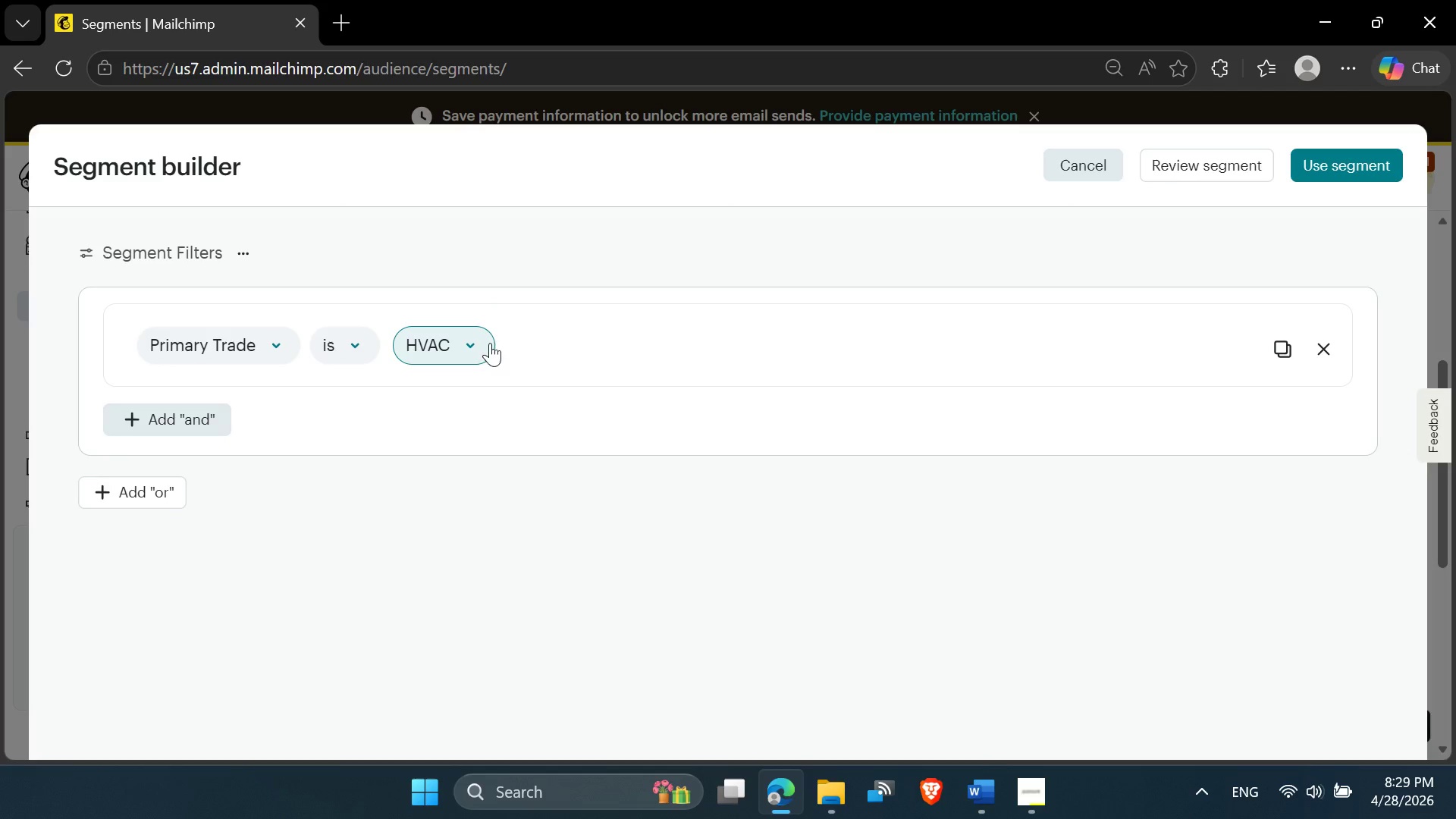 
left_click([478, 347])
 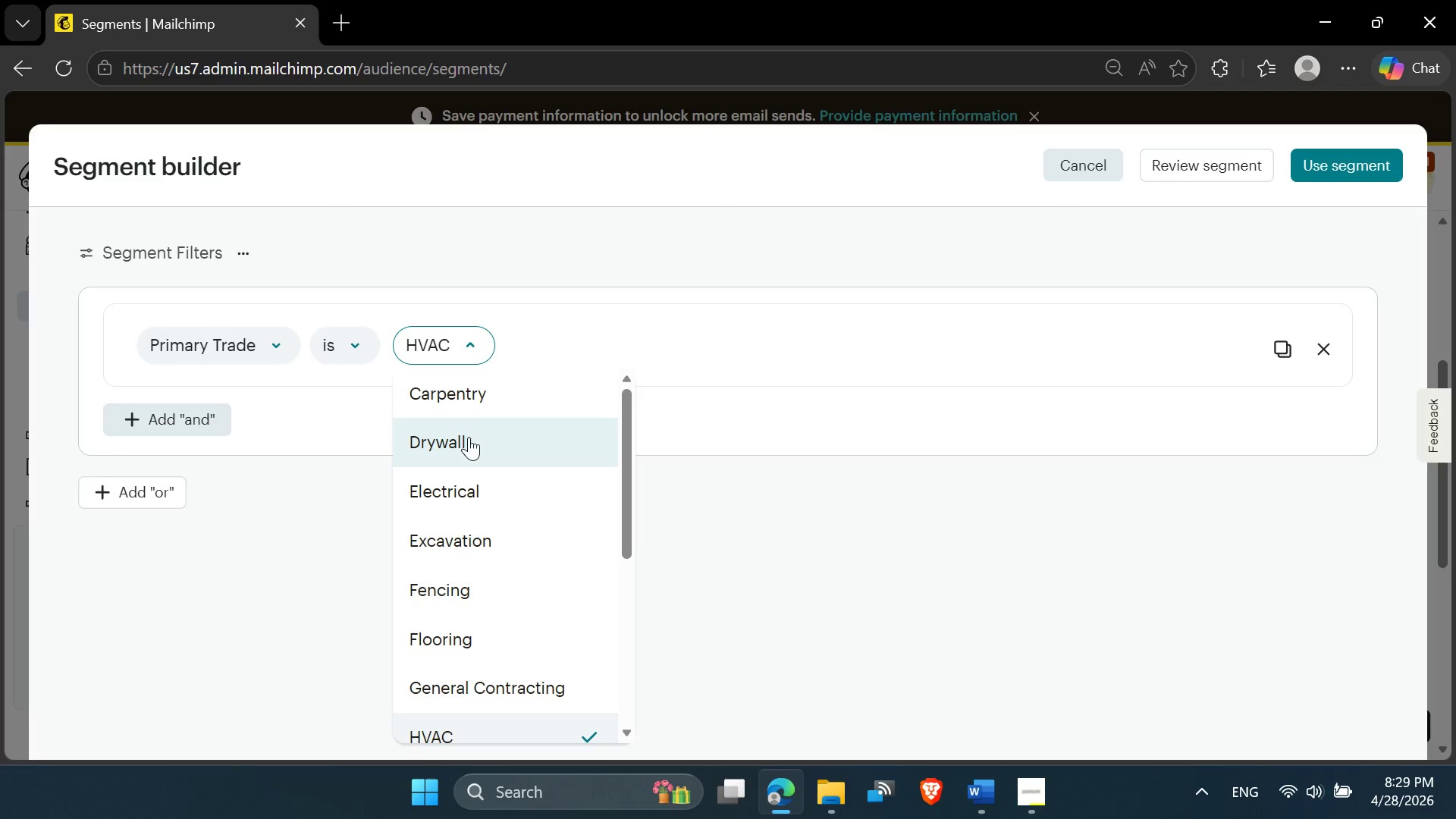 
scroll: coordinate [482, 421], scroll_direction: up, amount: 1.0
 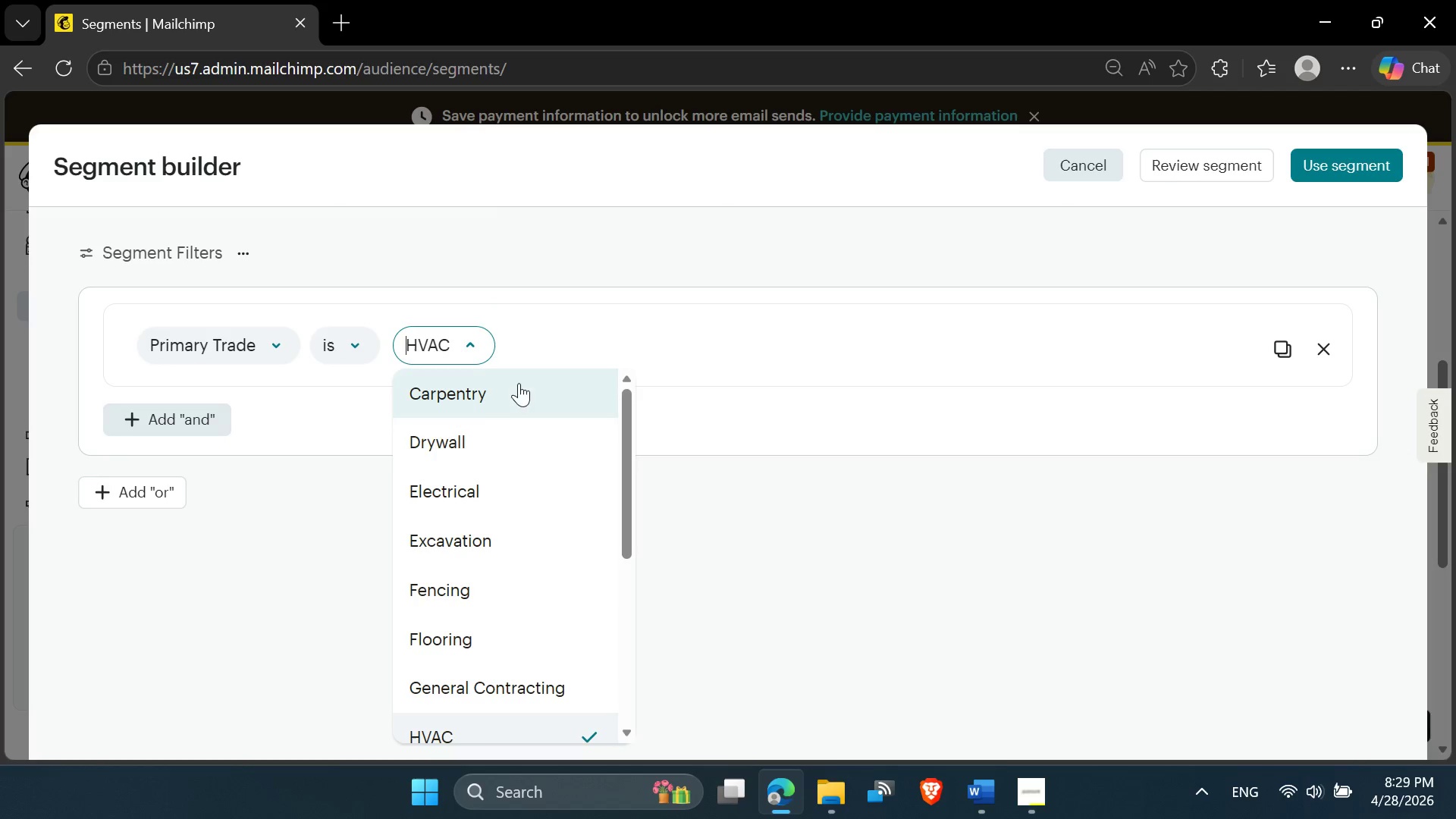 
scroll: coordinate [486, 547], scroll_direction: down, amount: 7.0
 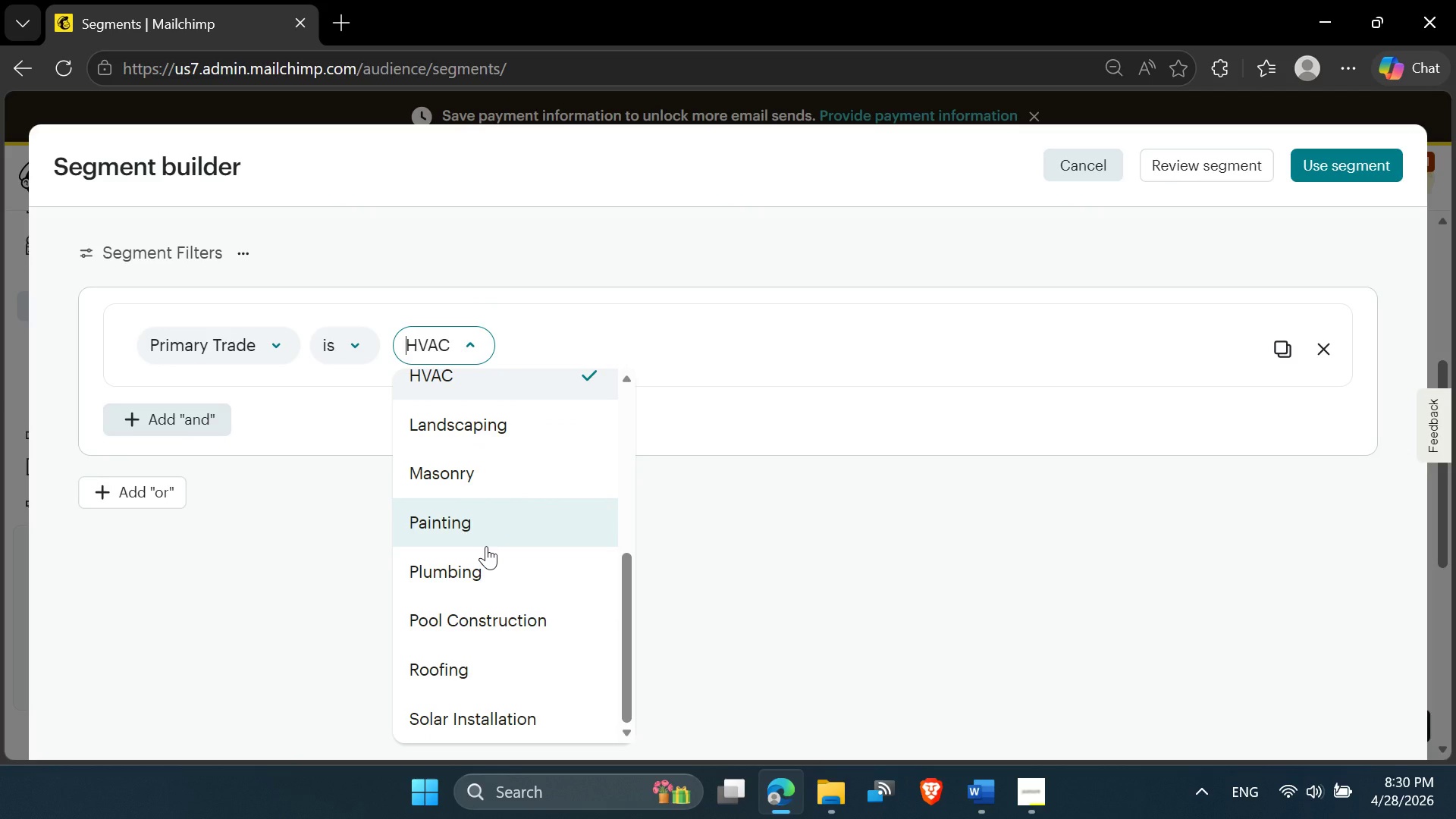 
scroll: coordinate [488, 538], scroll_direction: up, amount: 6.0
 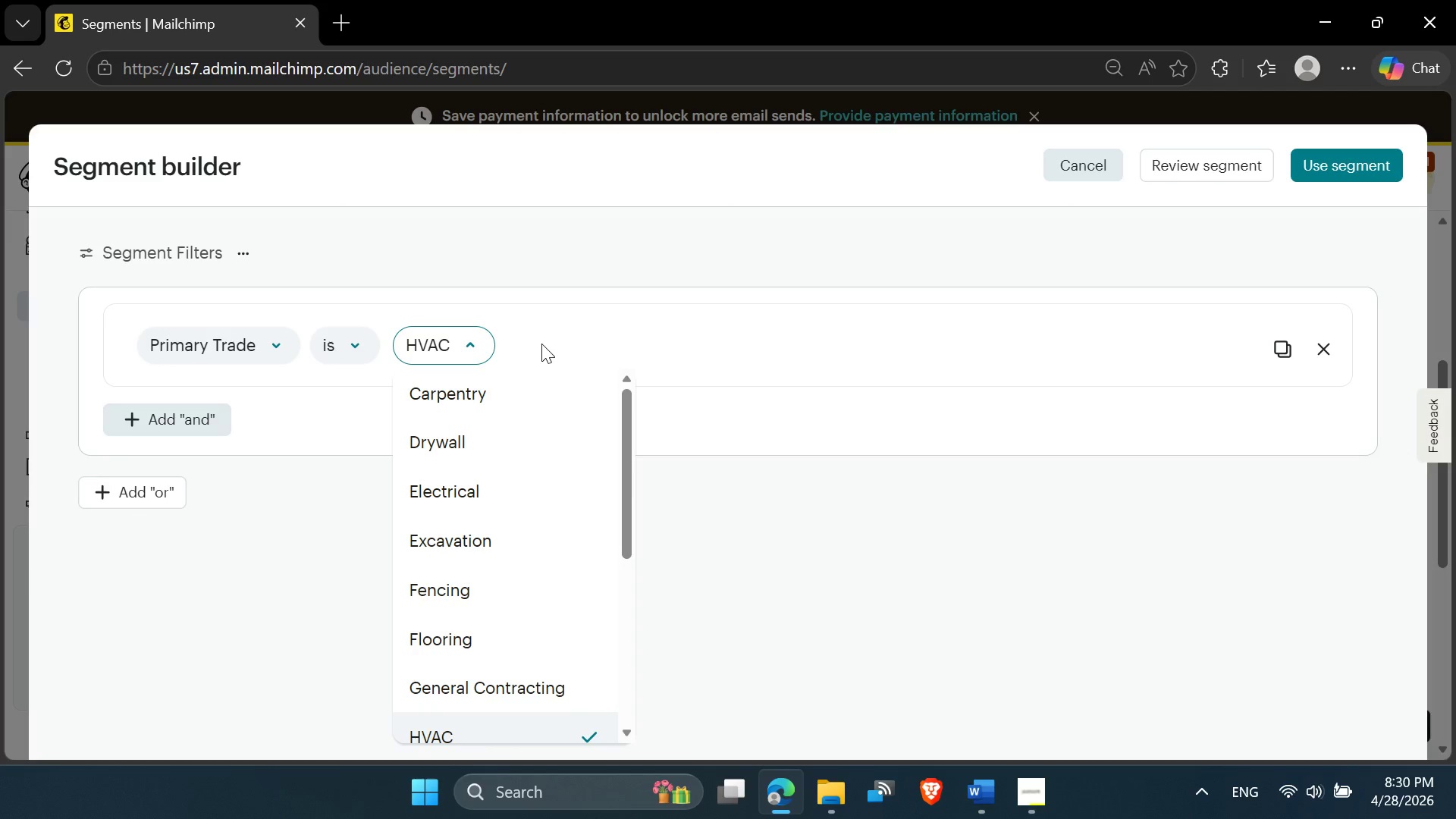 
left_click([479, 398])
 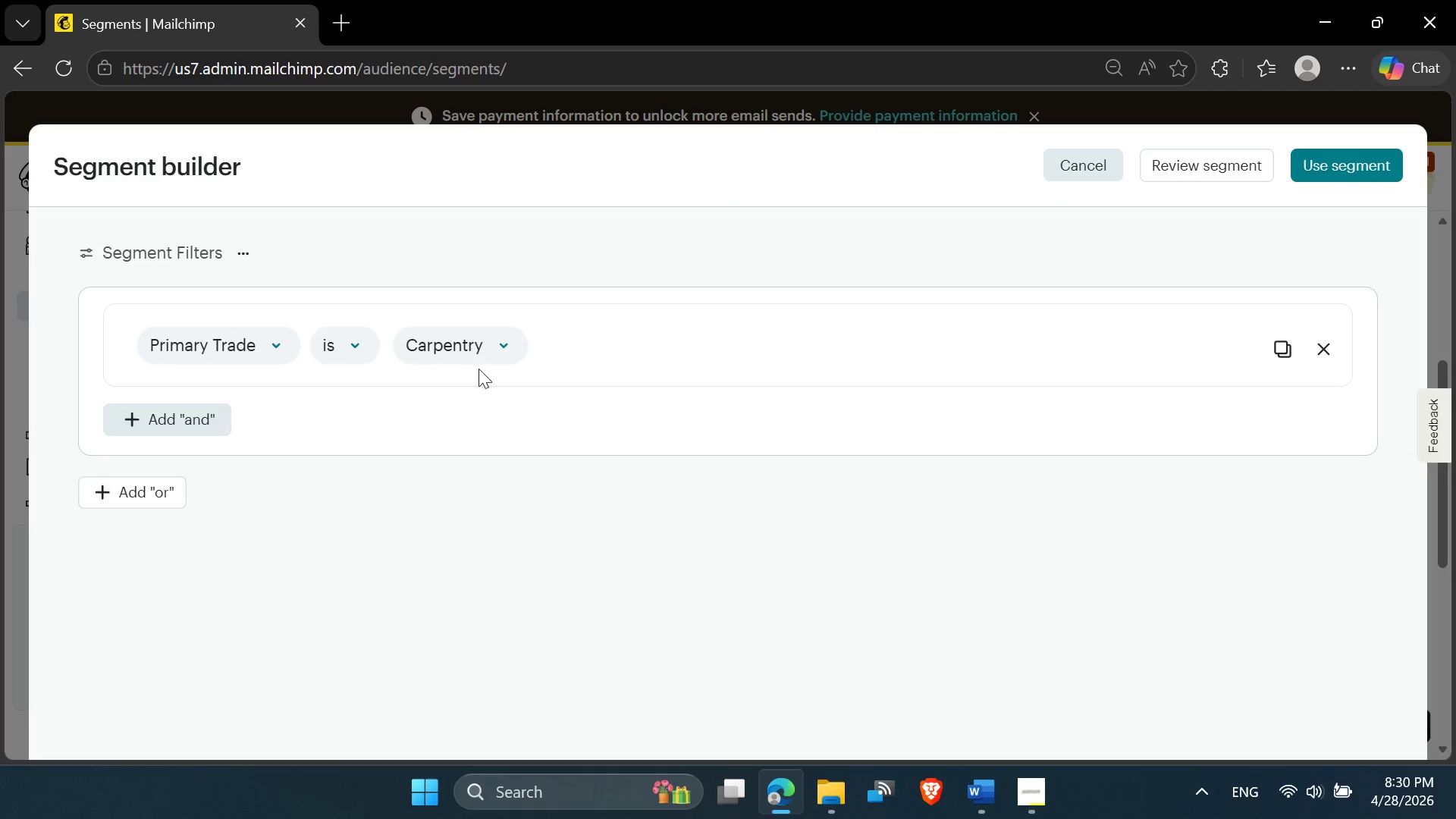 
left_click([500, 353])
 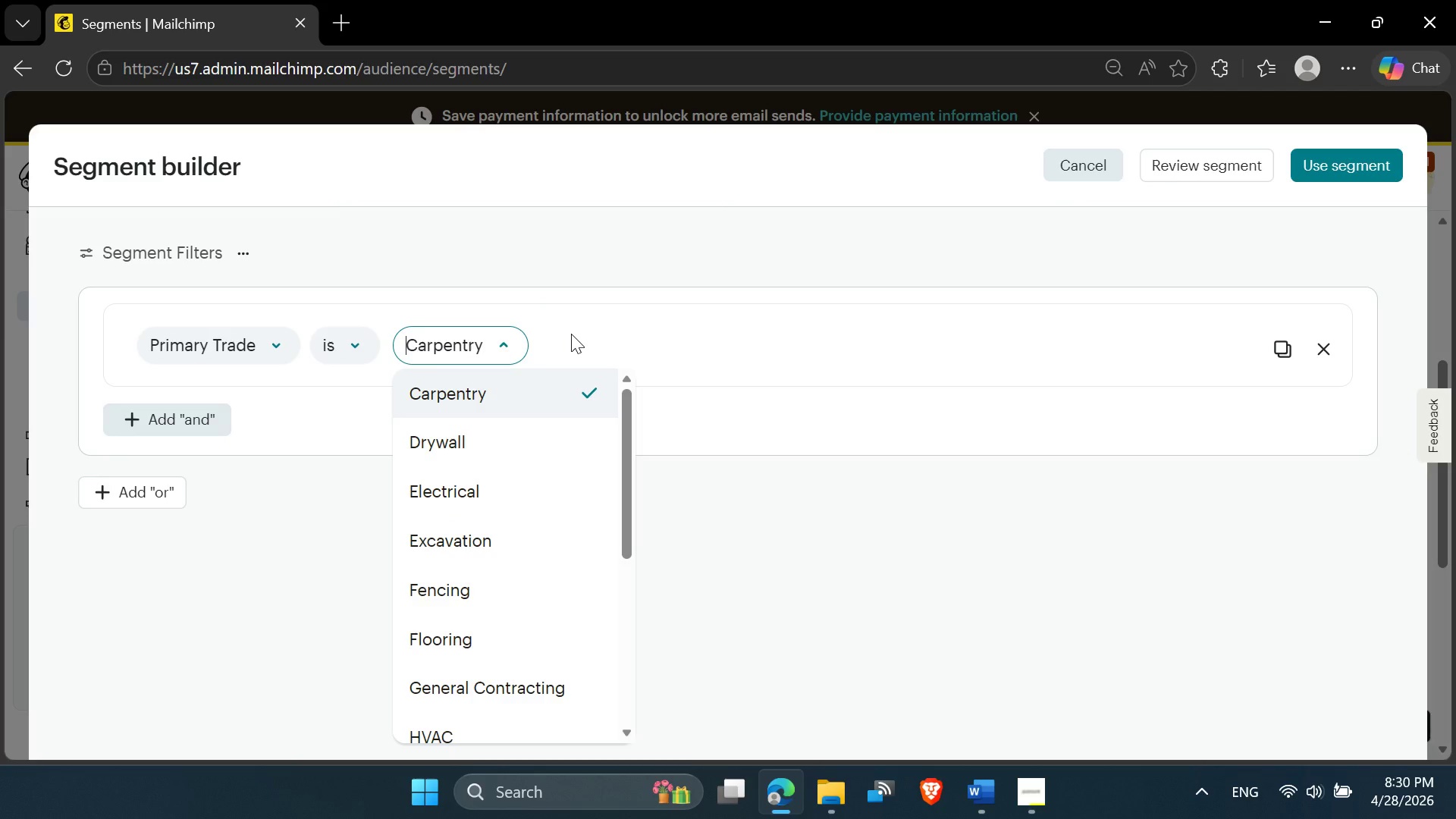 
left_click([366, 353])
 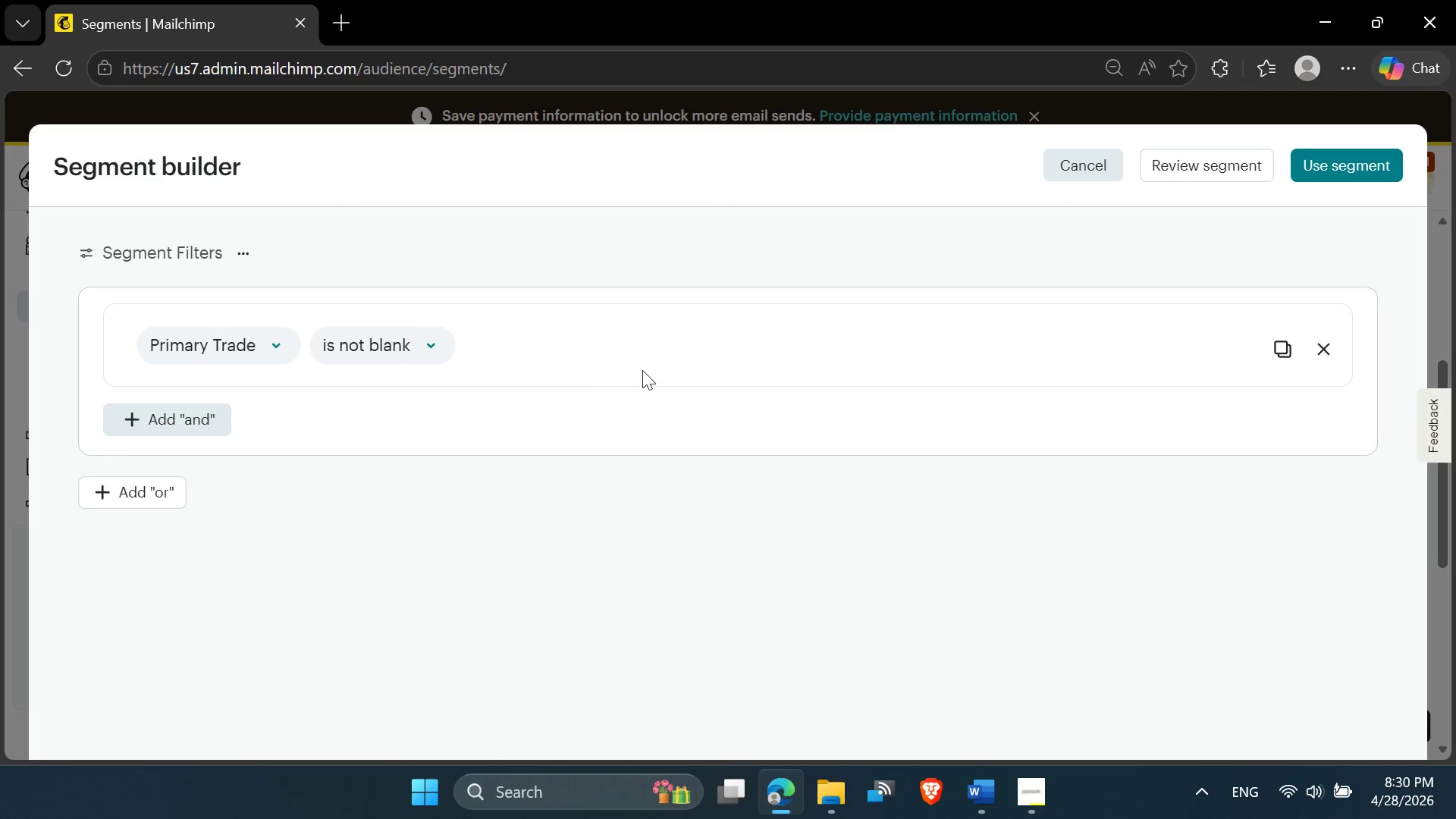 
wait(5.19)
 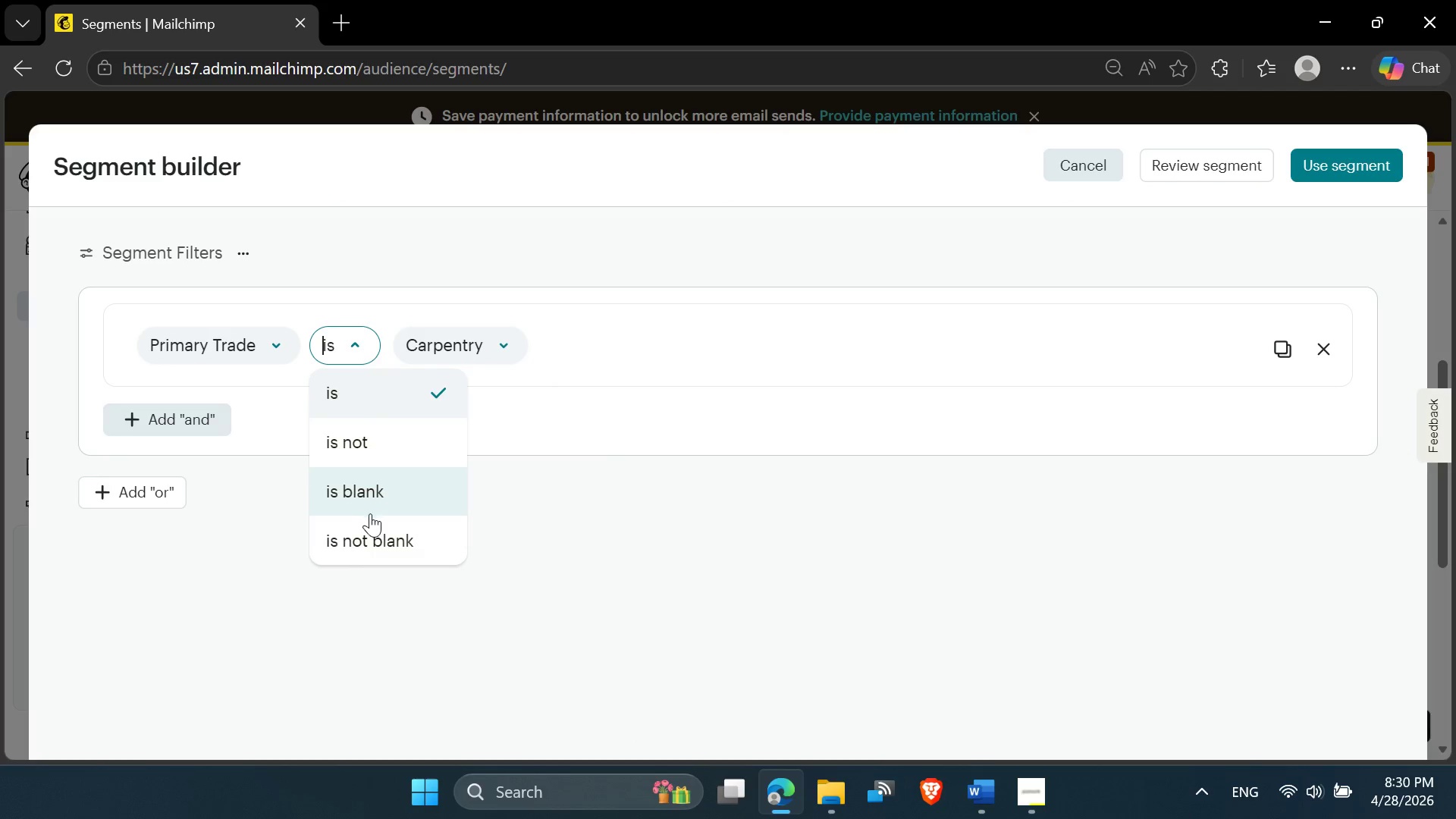 
left_click([1345, 174])
 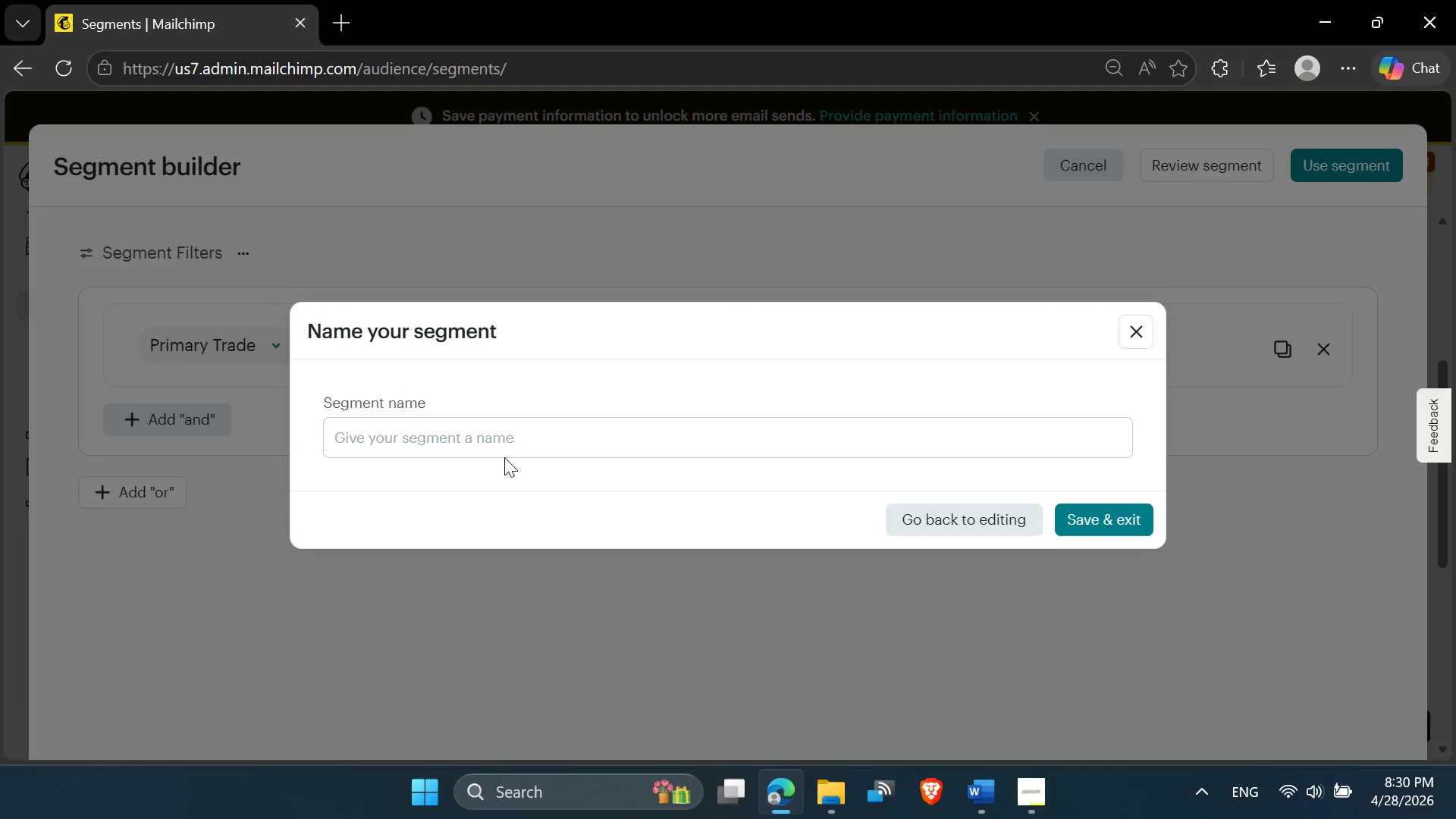 
left_click([457, 430])